 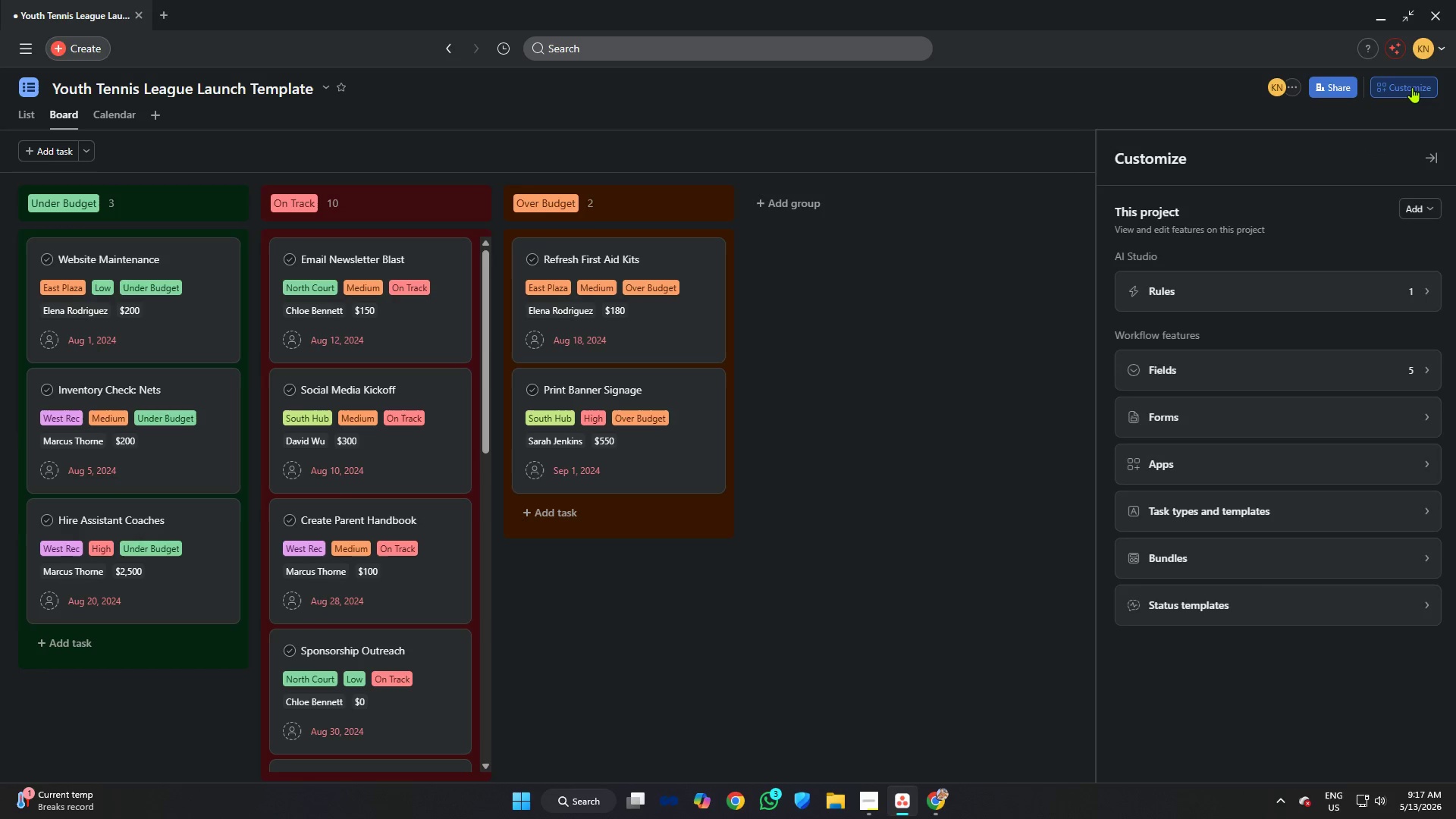 
left_click([1239, 378])
 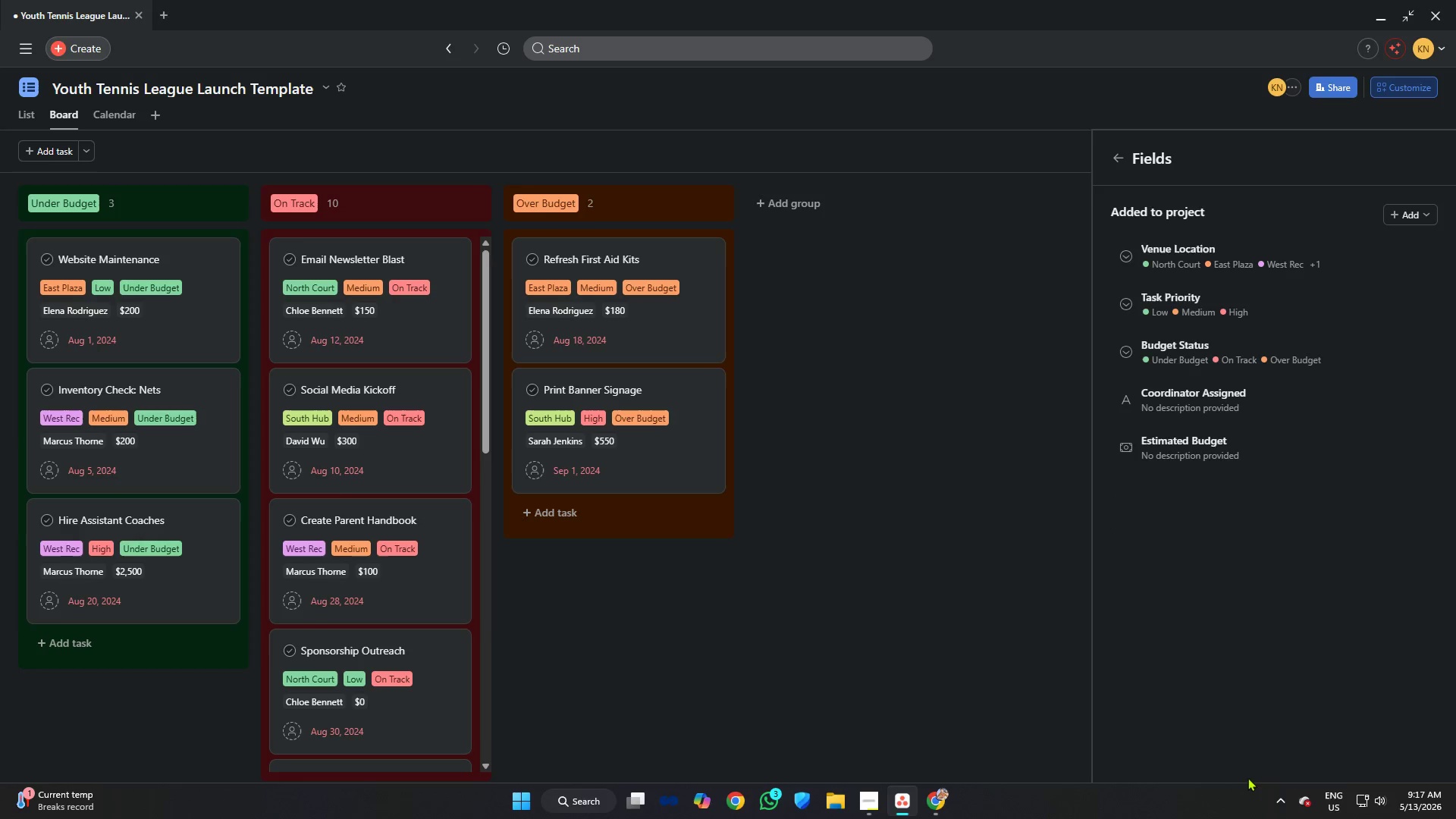 
key(Meta+Shift+S)
 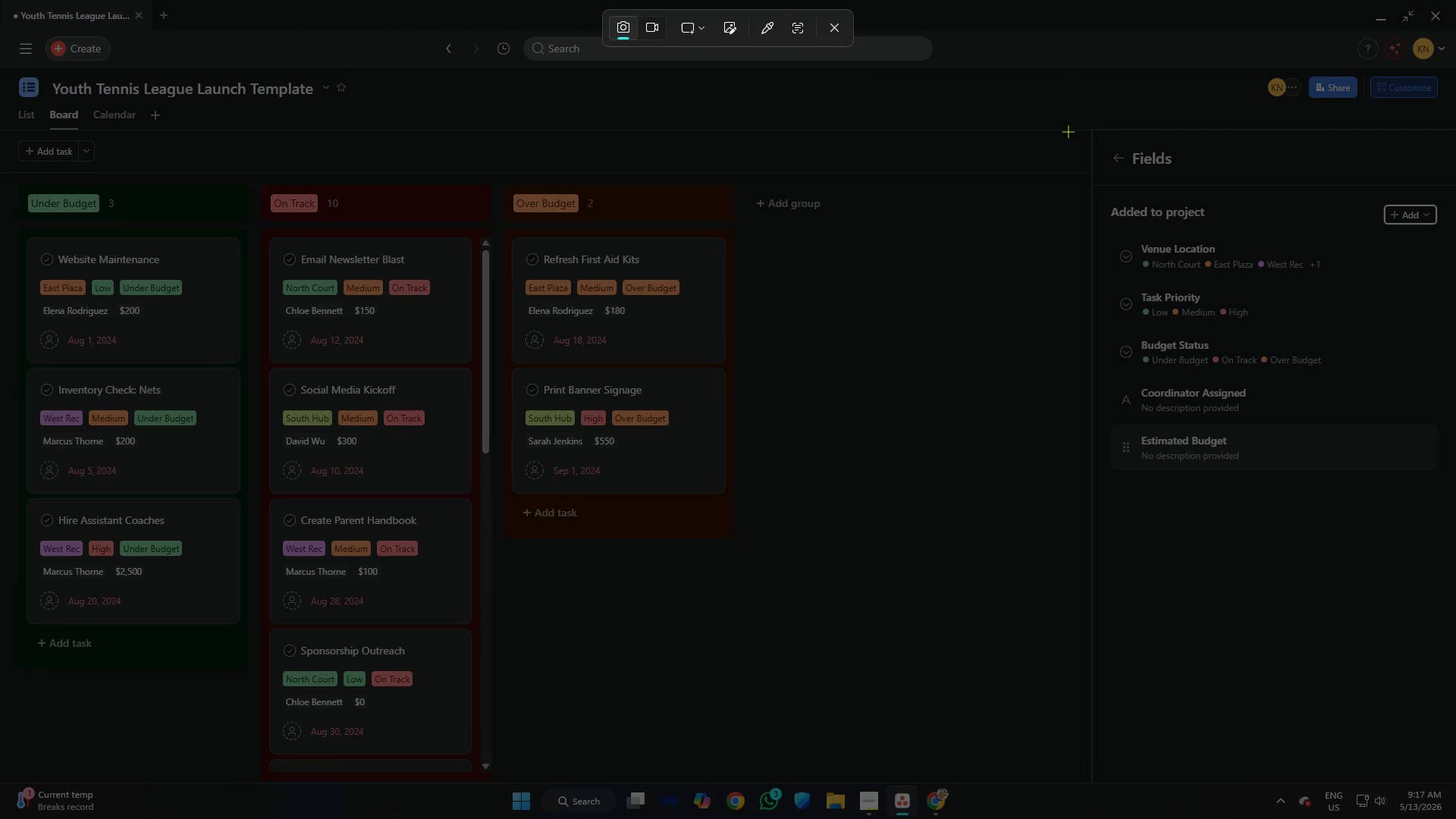 
left_click_drag(start_coordinate=[1085, 126], to_coordinate=[1455, 772])
 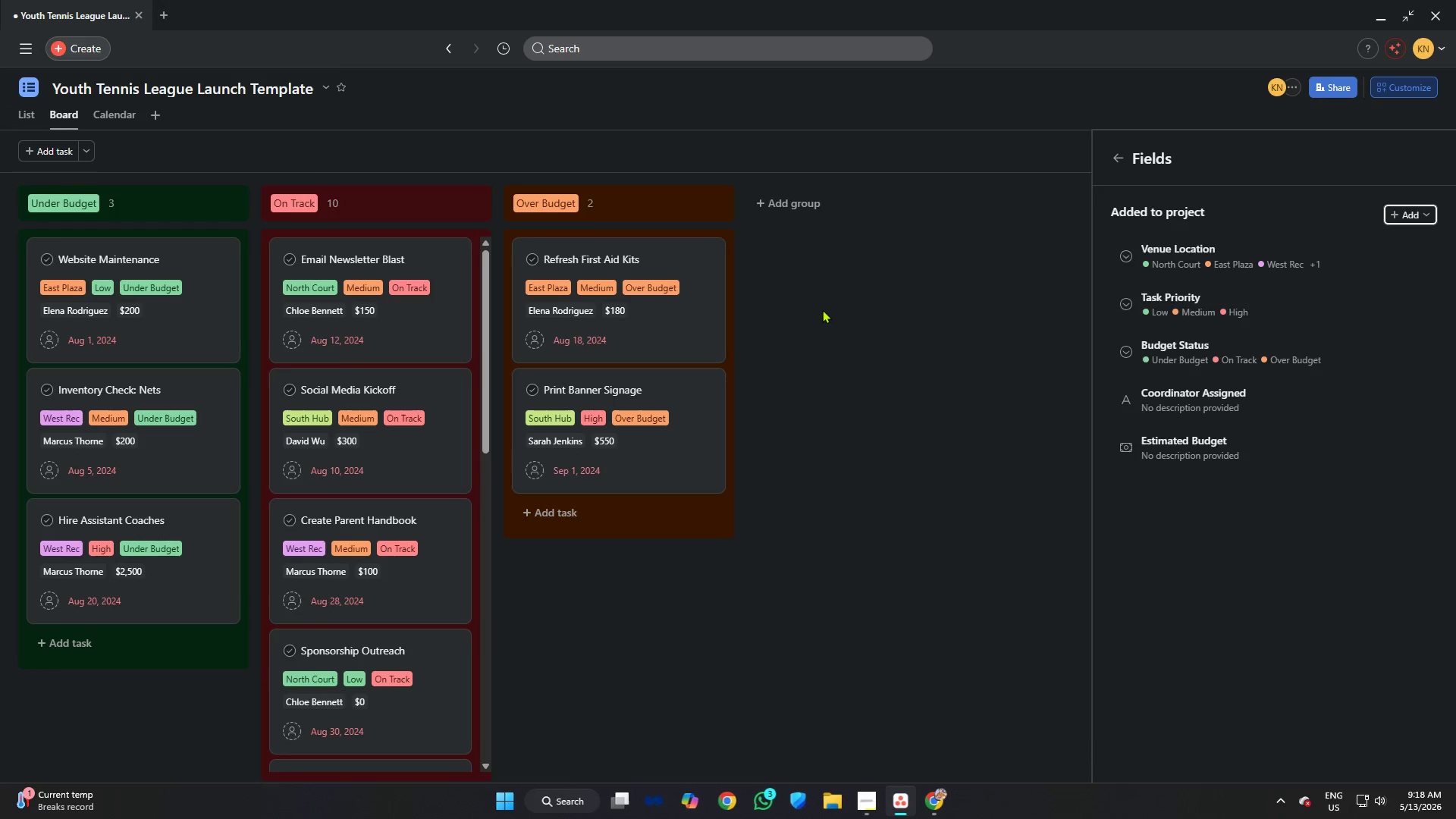 
left_click([822, 309])
 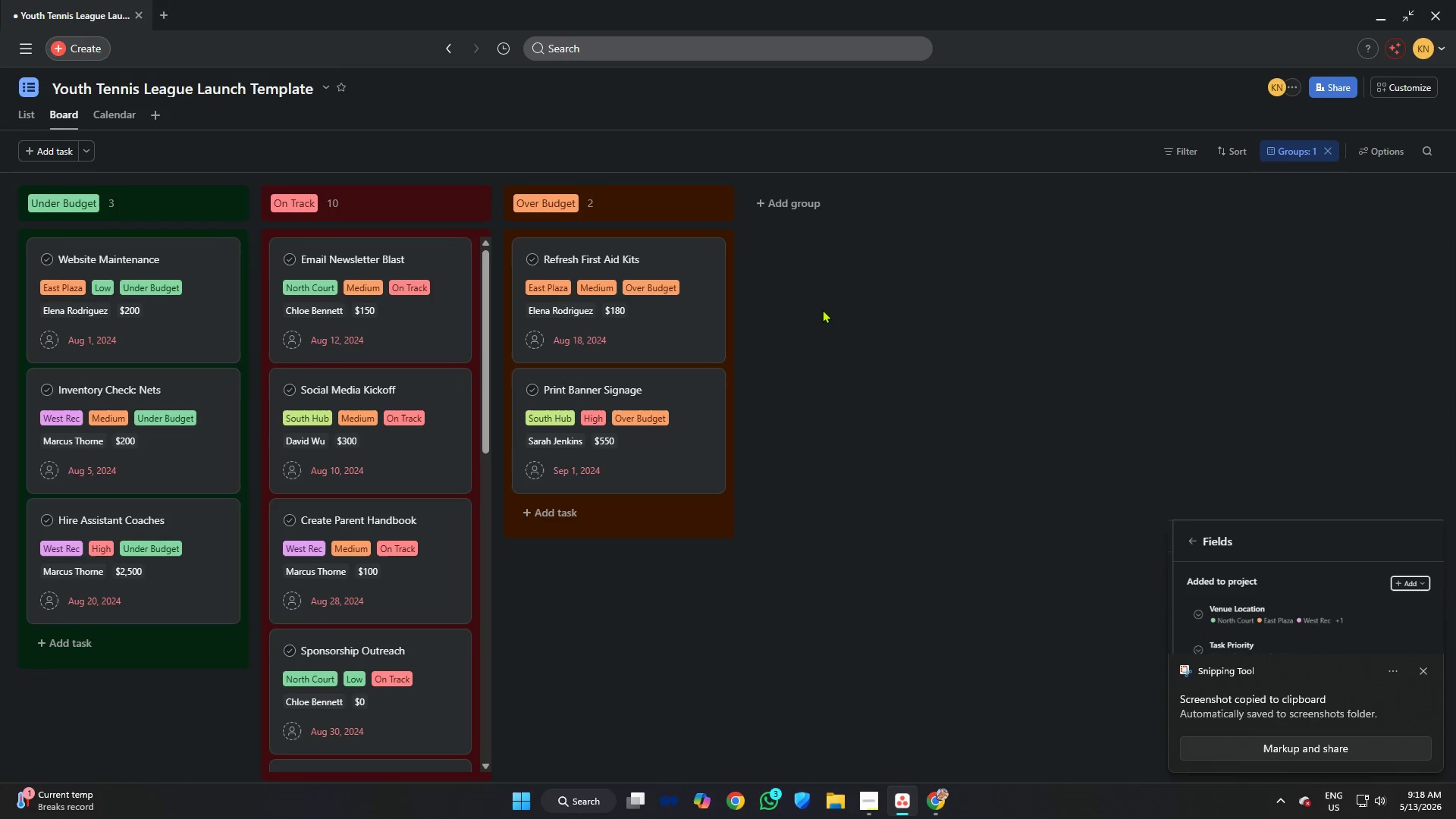 
key(Alt+AltLeft)
 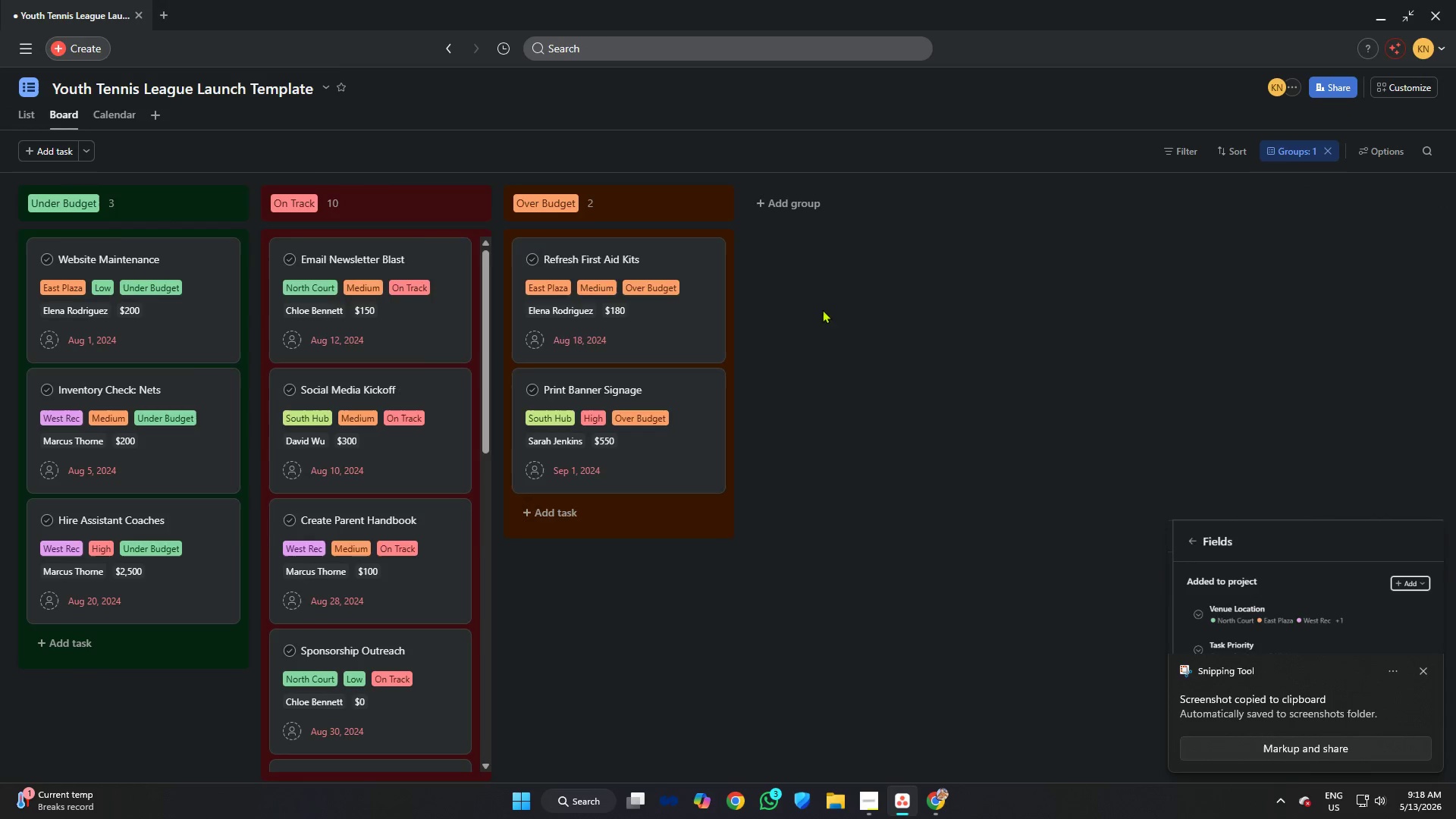 
key(Alt+Tab)
 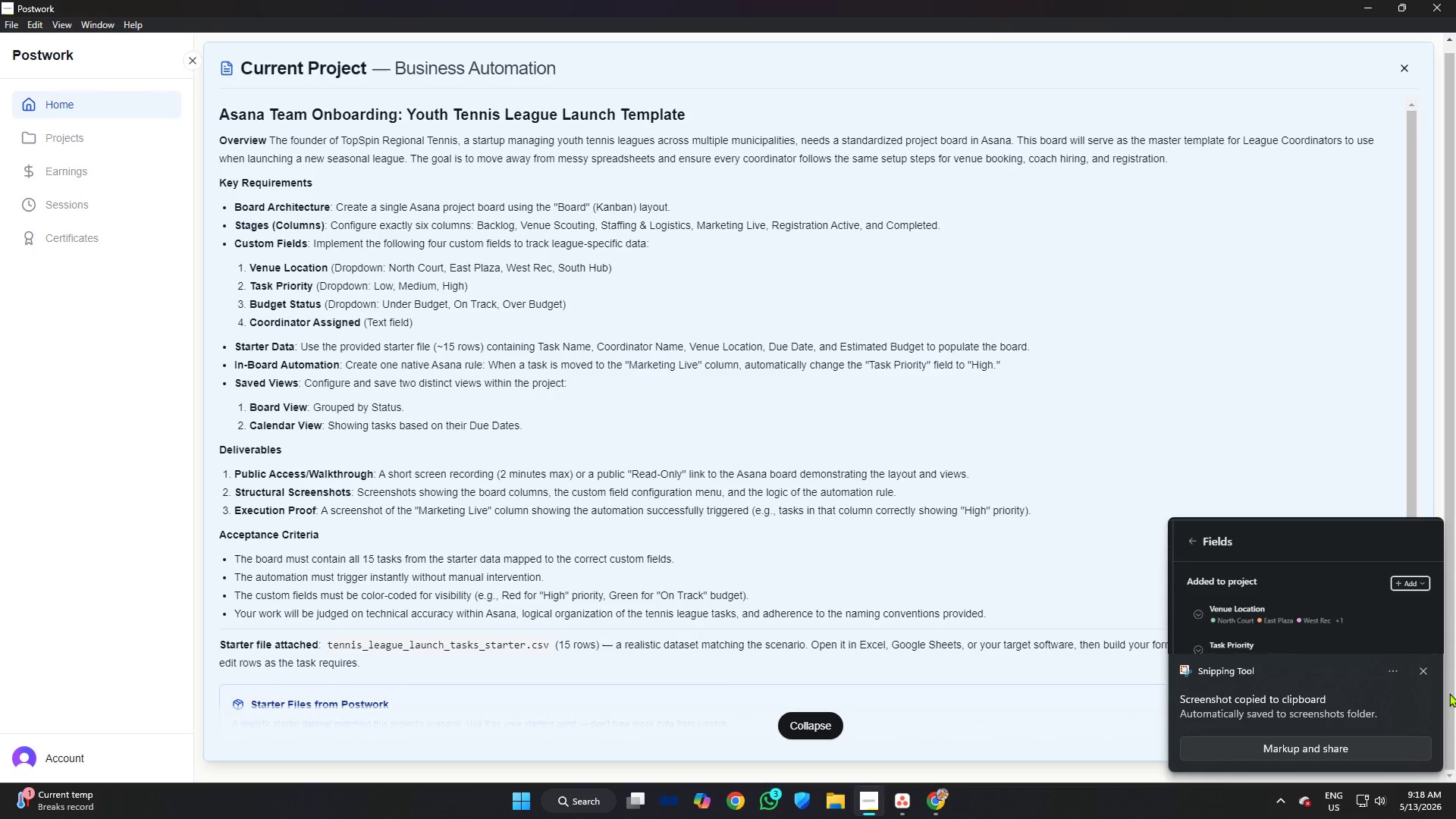 
left_click([1418, 668])